 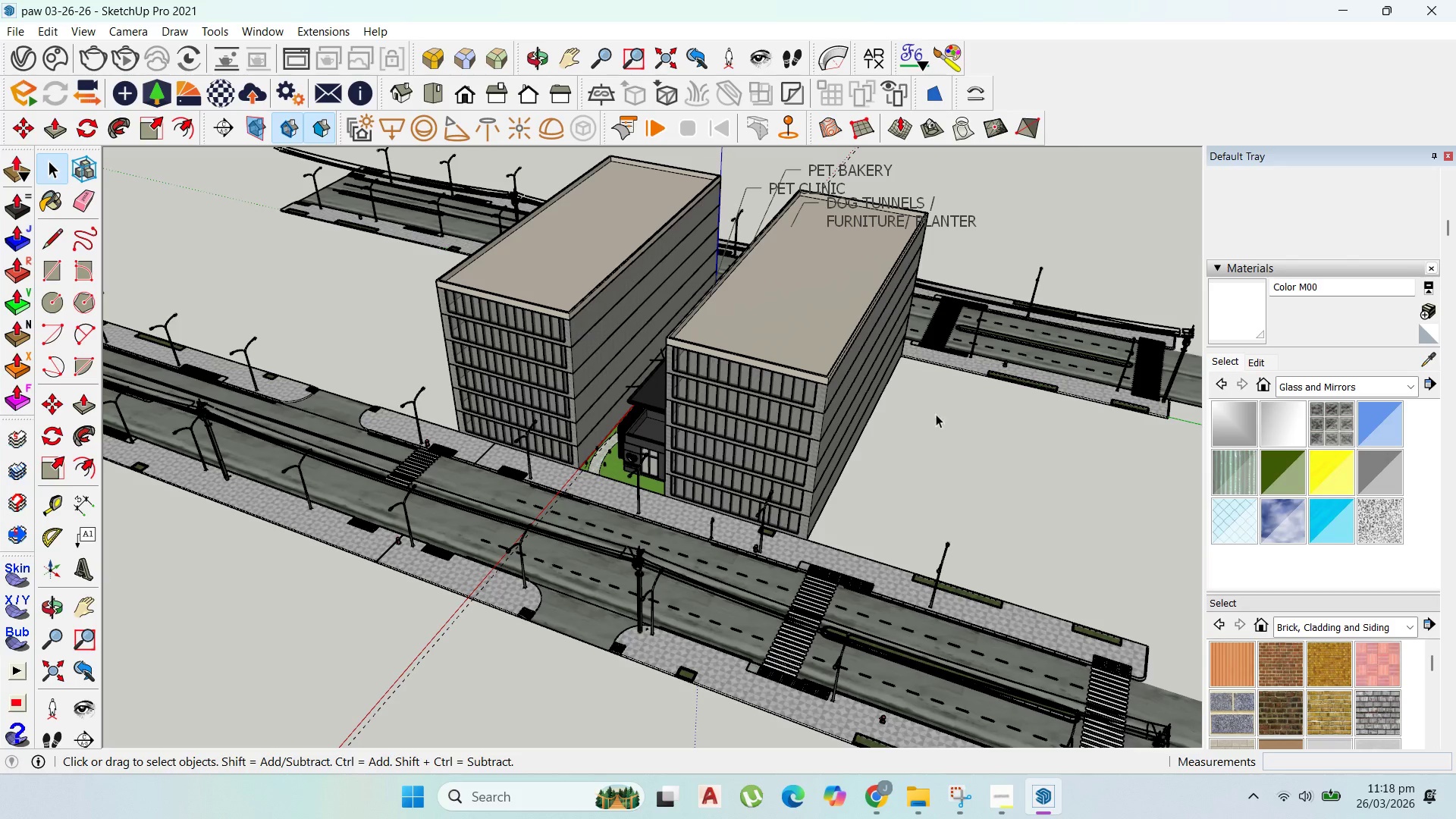 
scroll: coordinate [943, 453], scroll_direction: down, amount: 7.0
 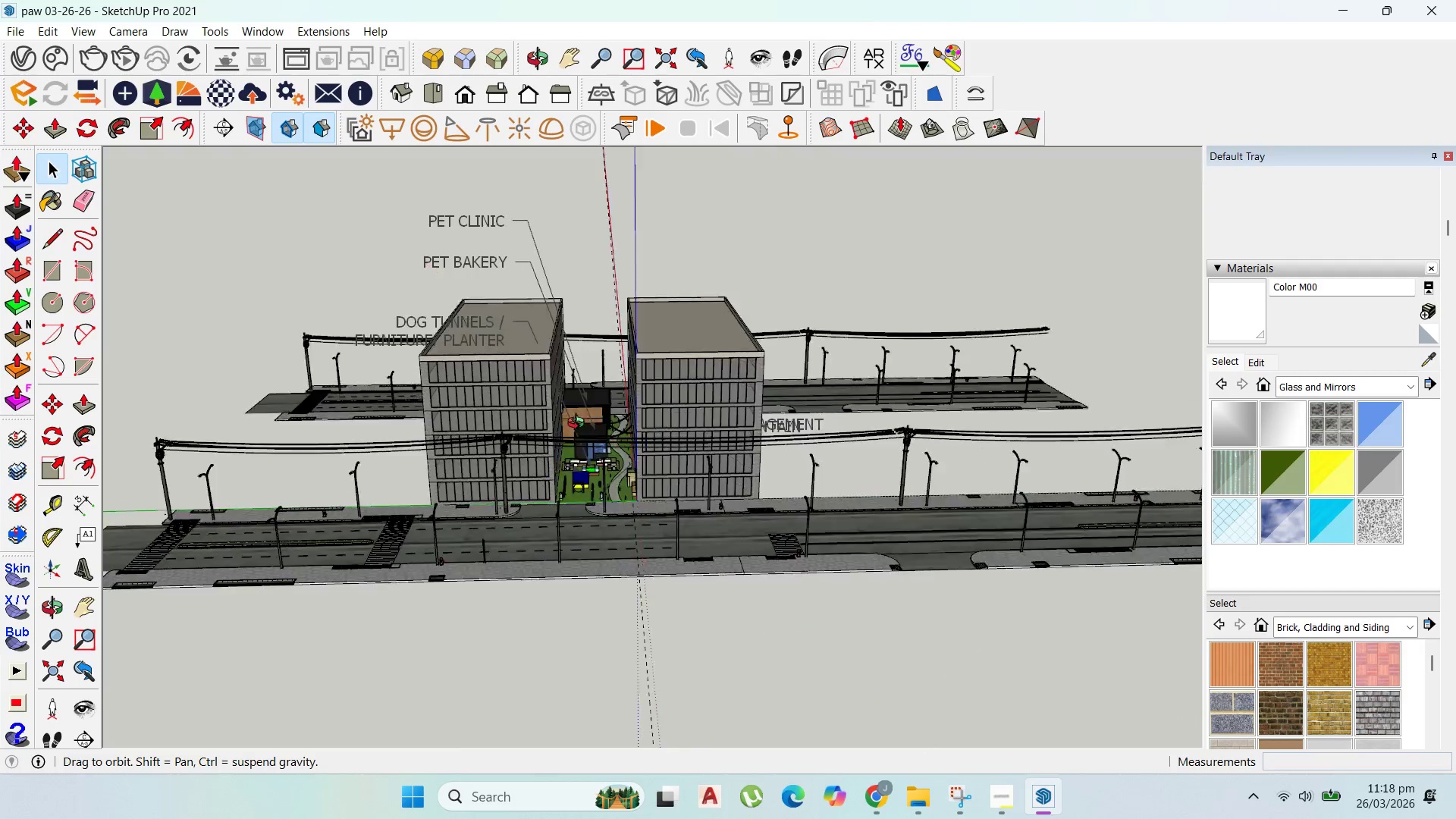 
scroll: coordinate [560, 416], scroll_direction: up, amount: 17.0
 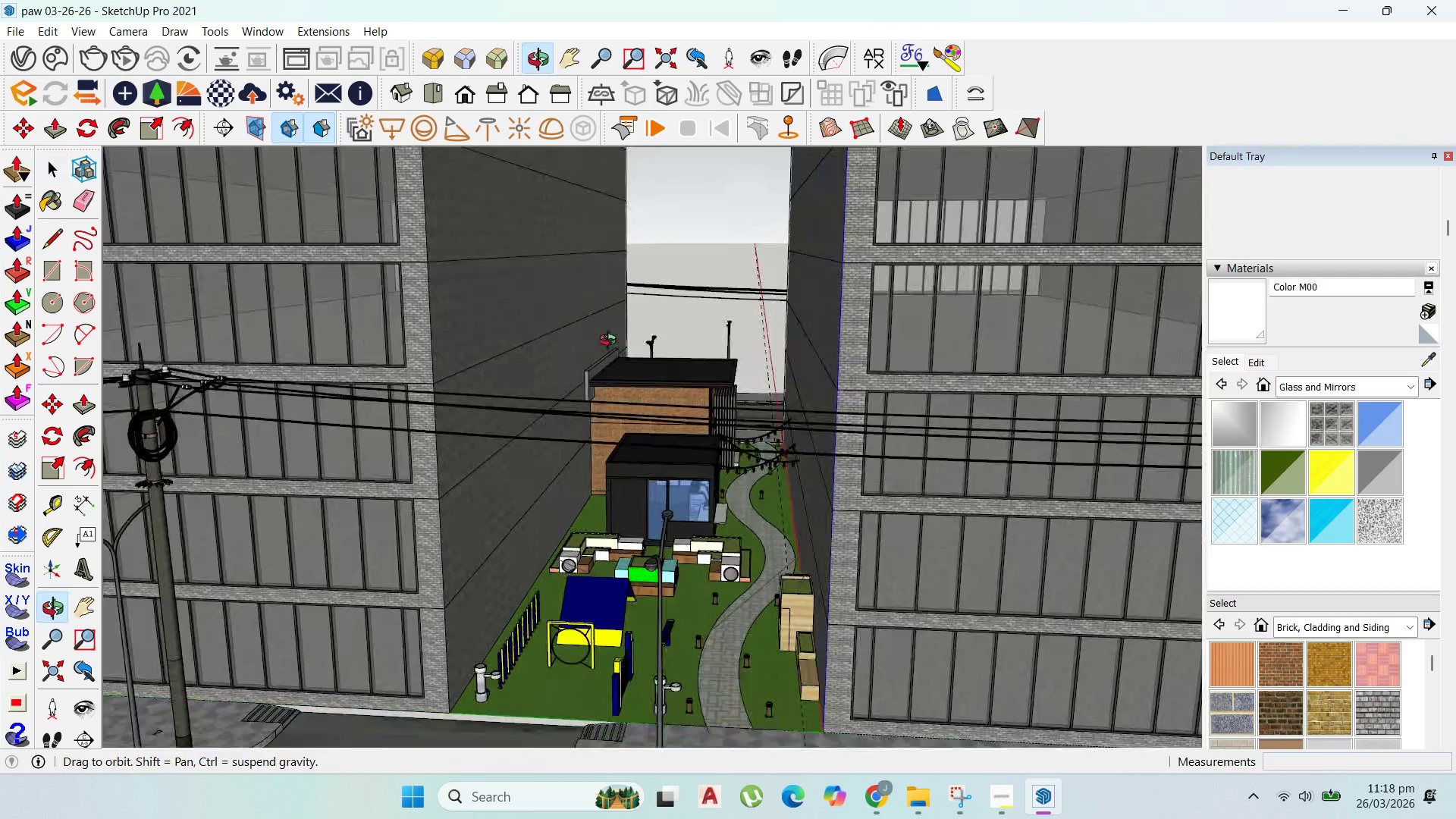 
scroll: coordinate [752, 450], scroll_direction: down, amount: 4.0
 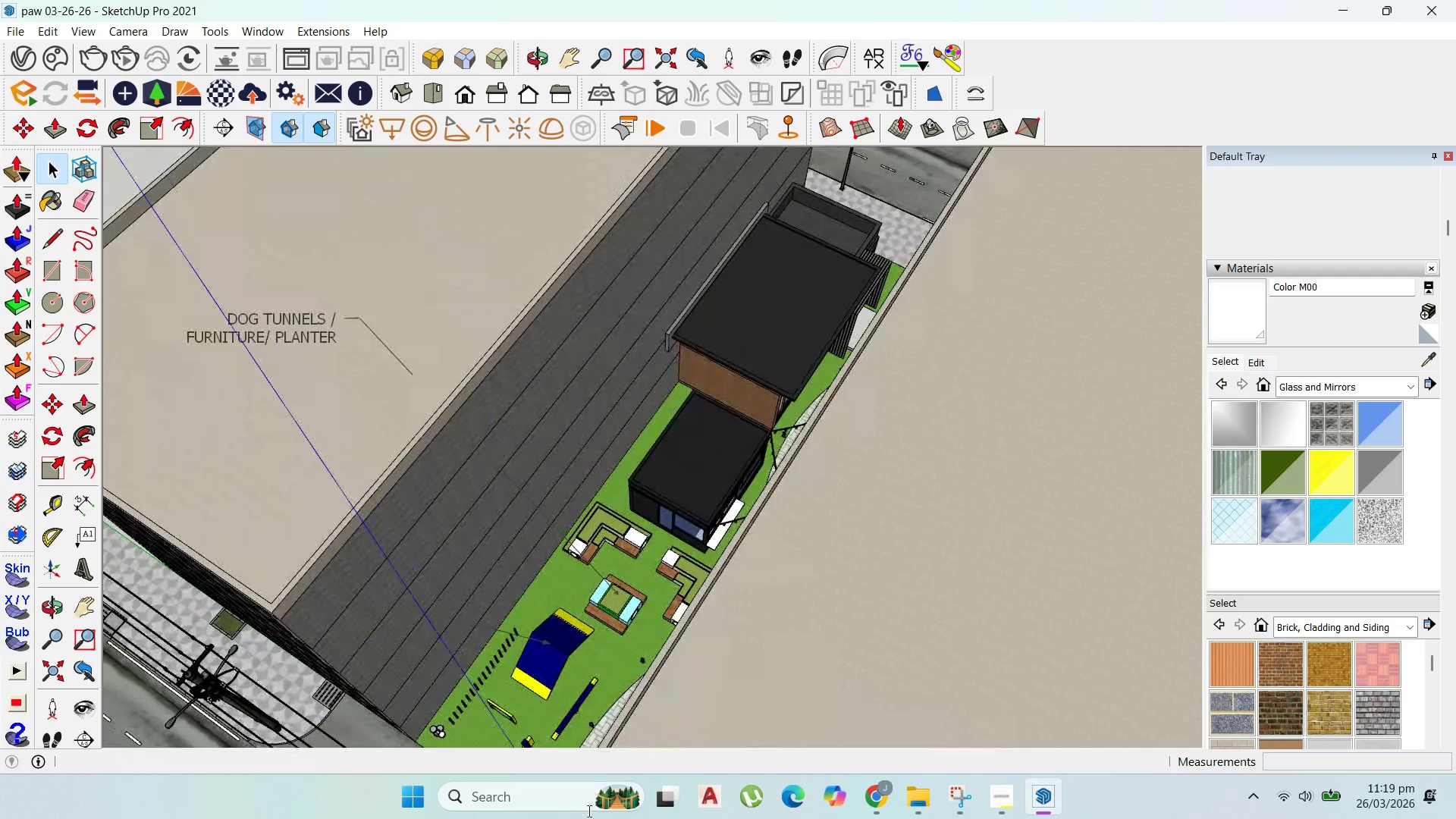 
left_click([780, 344])
 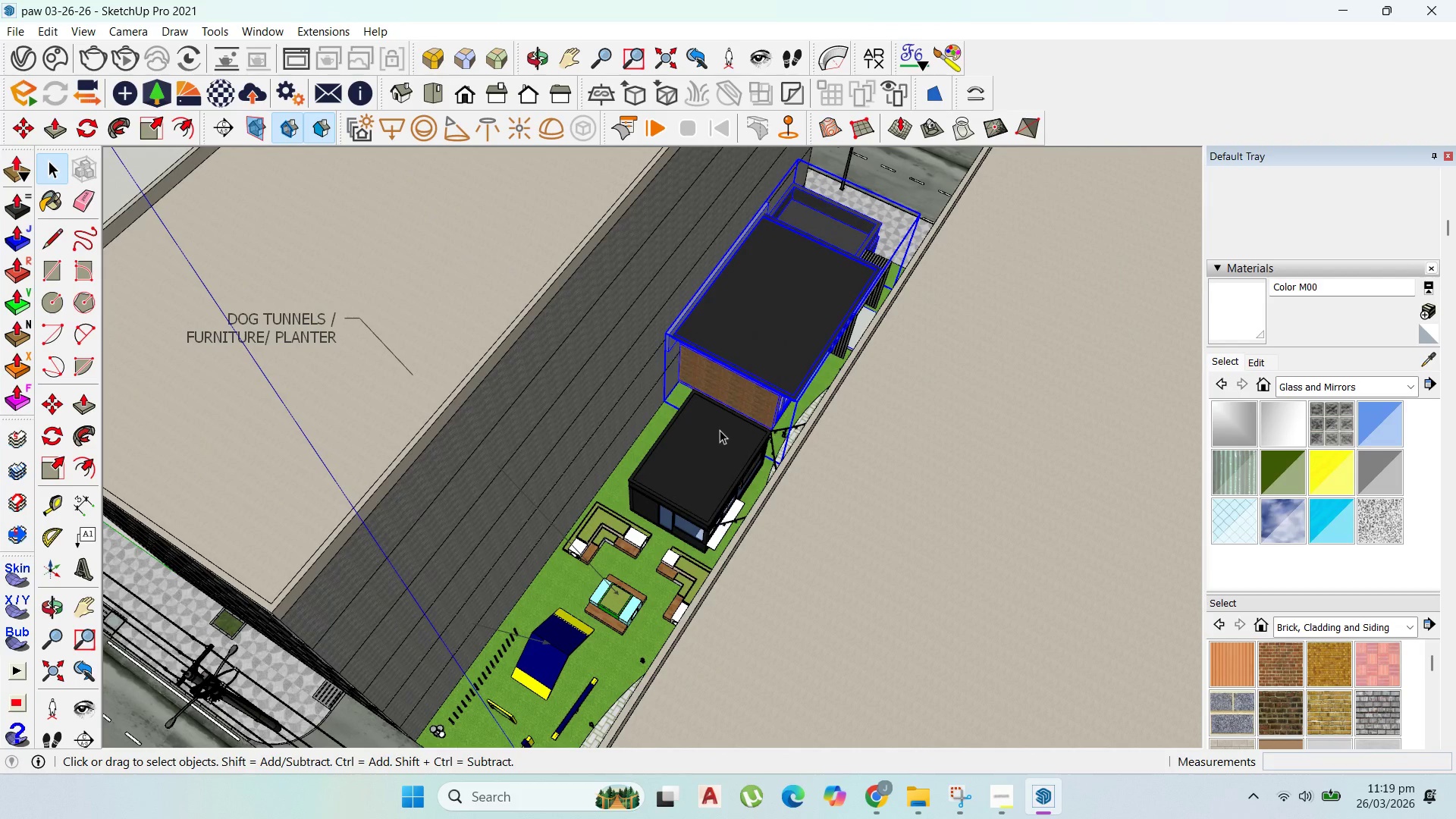 
hold_key(key=ShiftLeft, duration=0.7)
 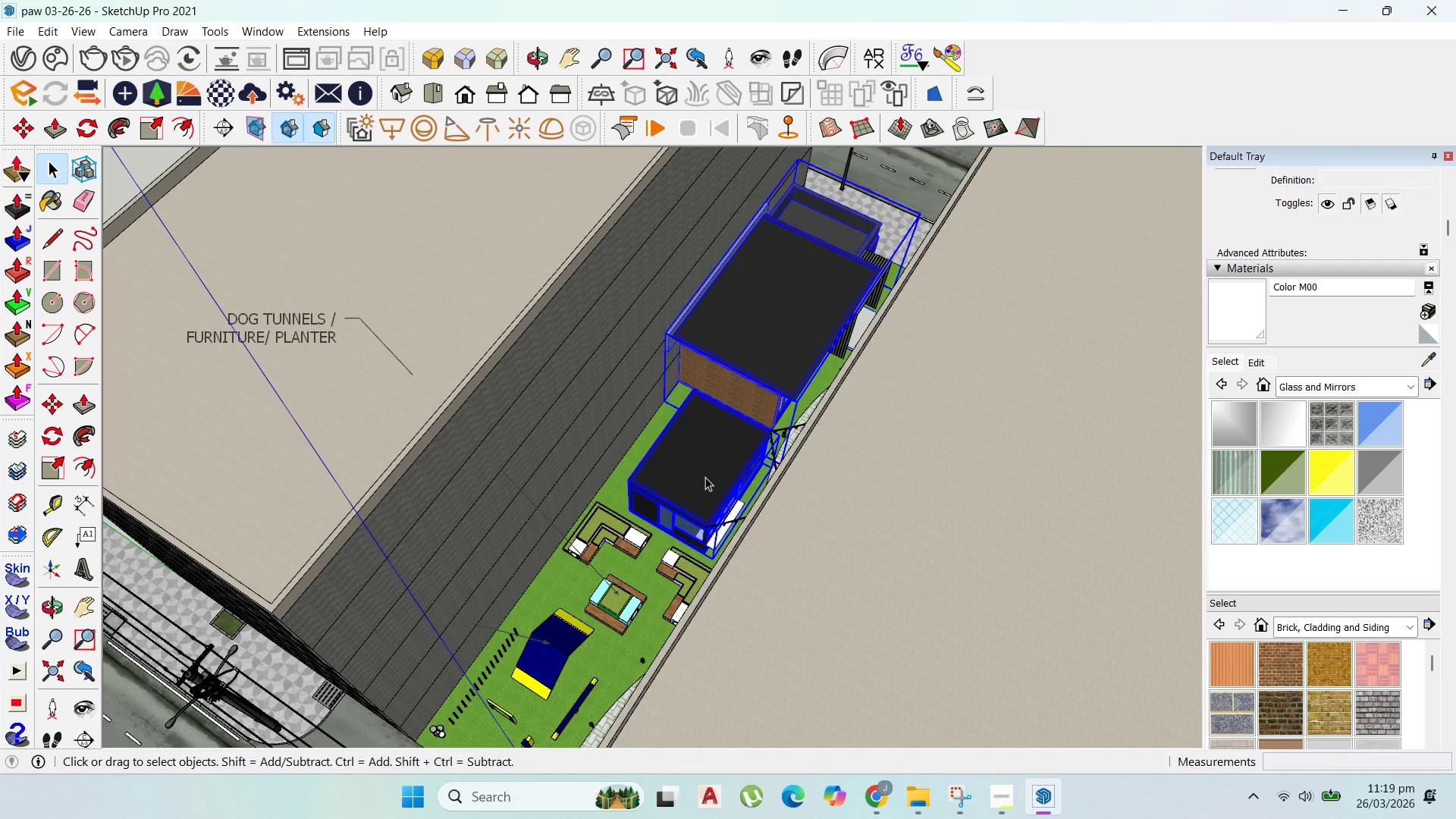 
right_click([706, 477])
 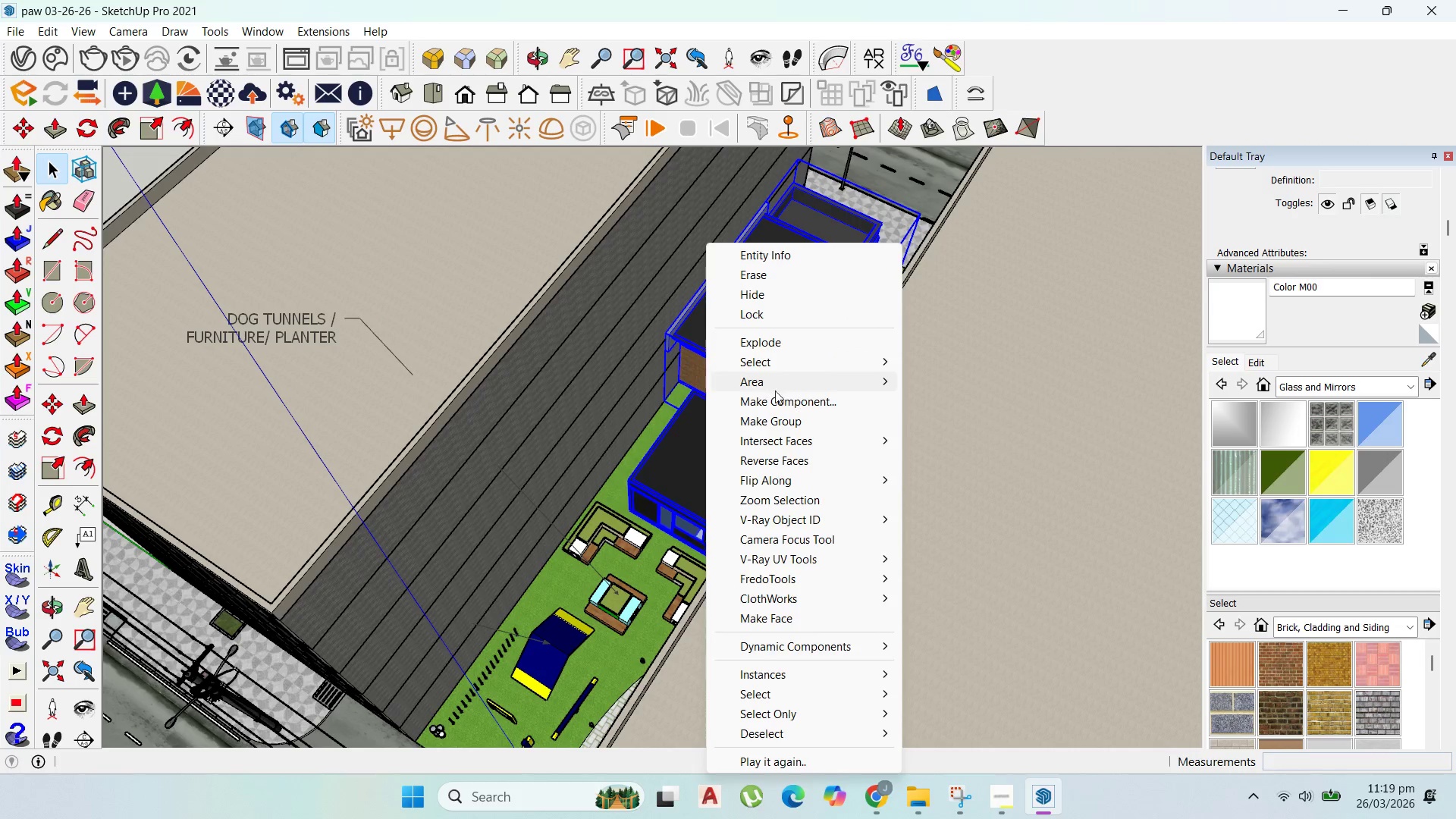 
left_click([778, 399])
 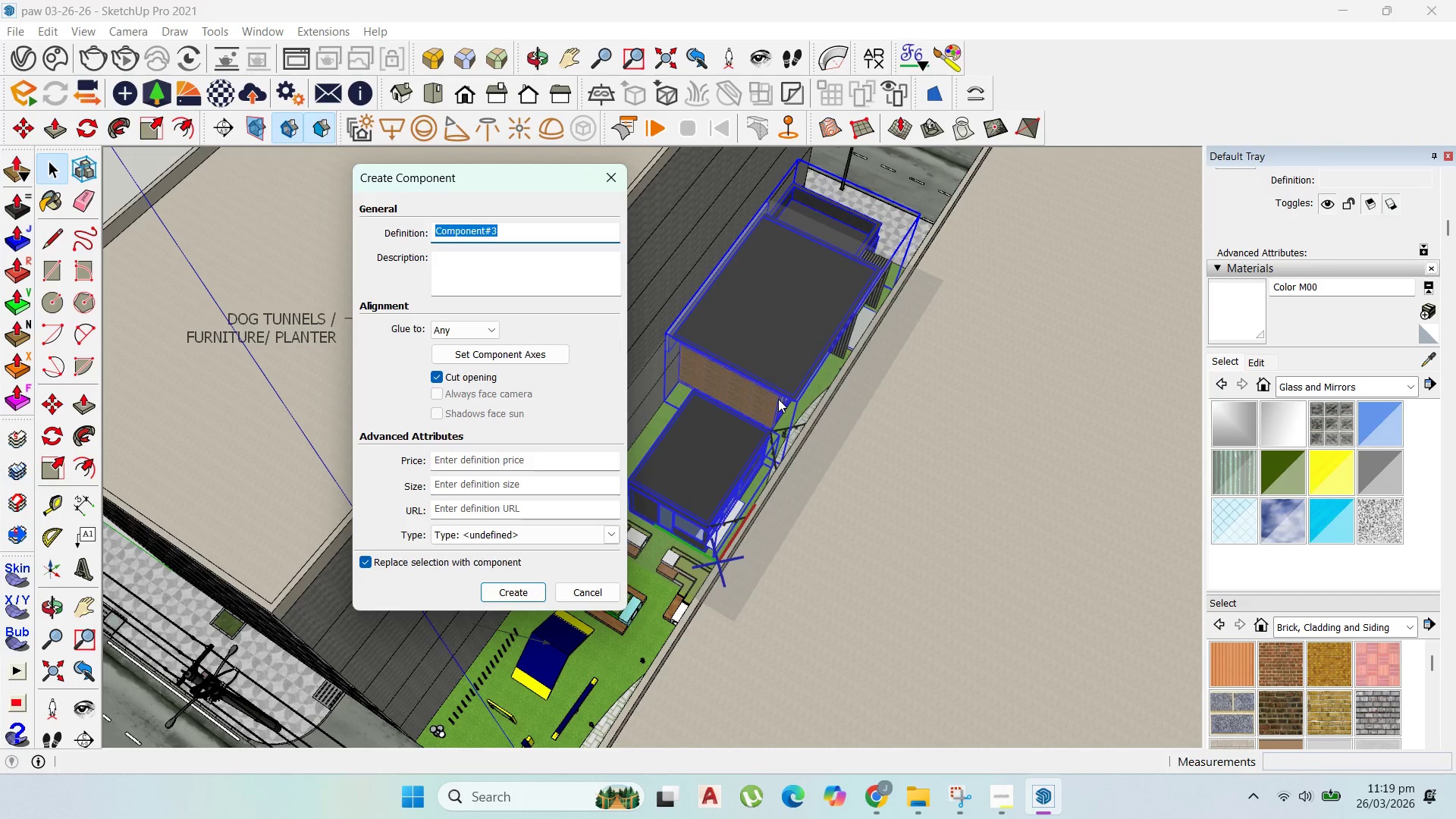 
type(BUILDINGS)
 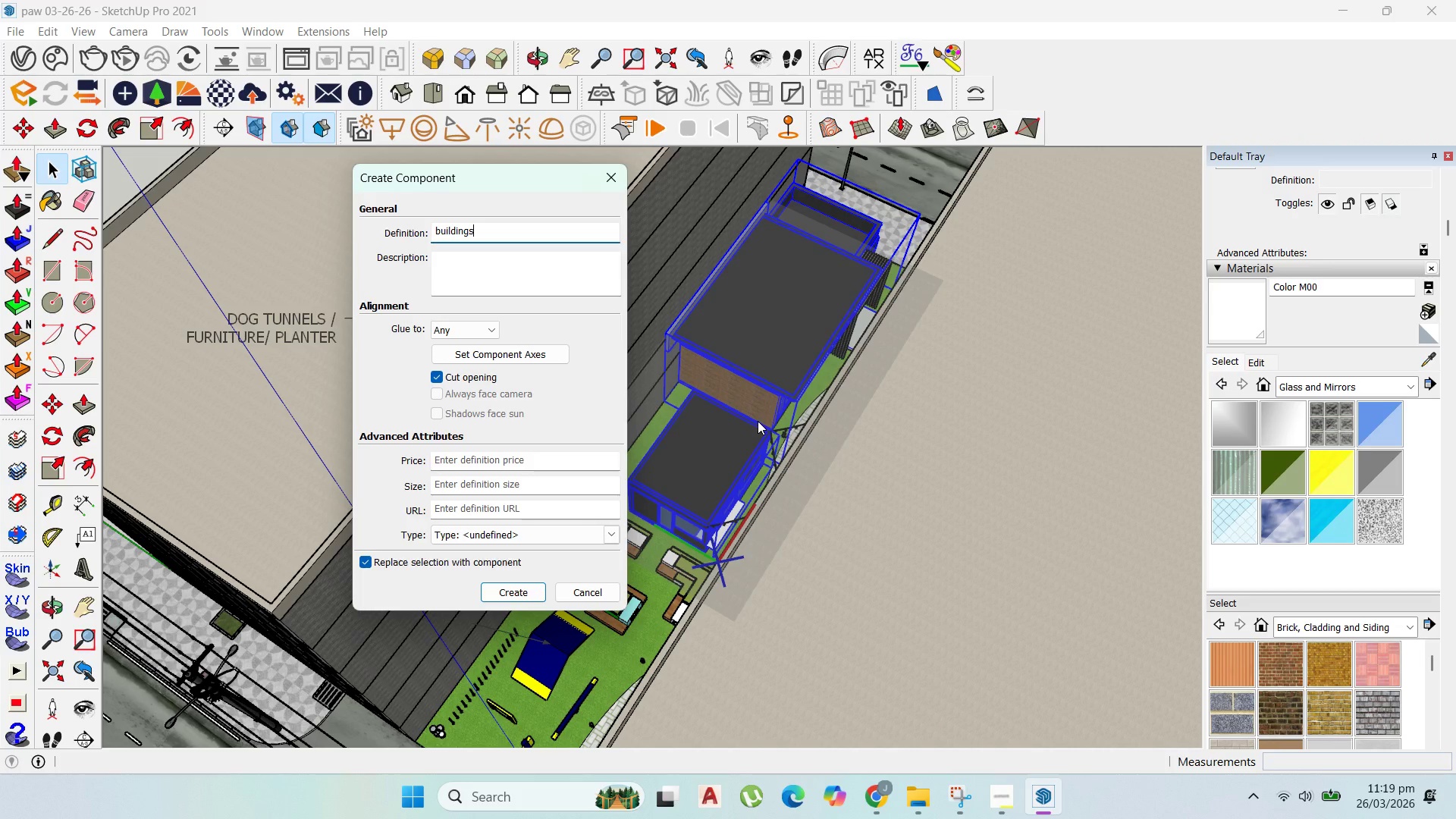 
scroll: coordinate [778, 399], scroll_direction: down, amount: 1.0
 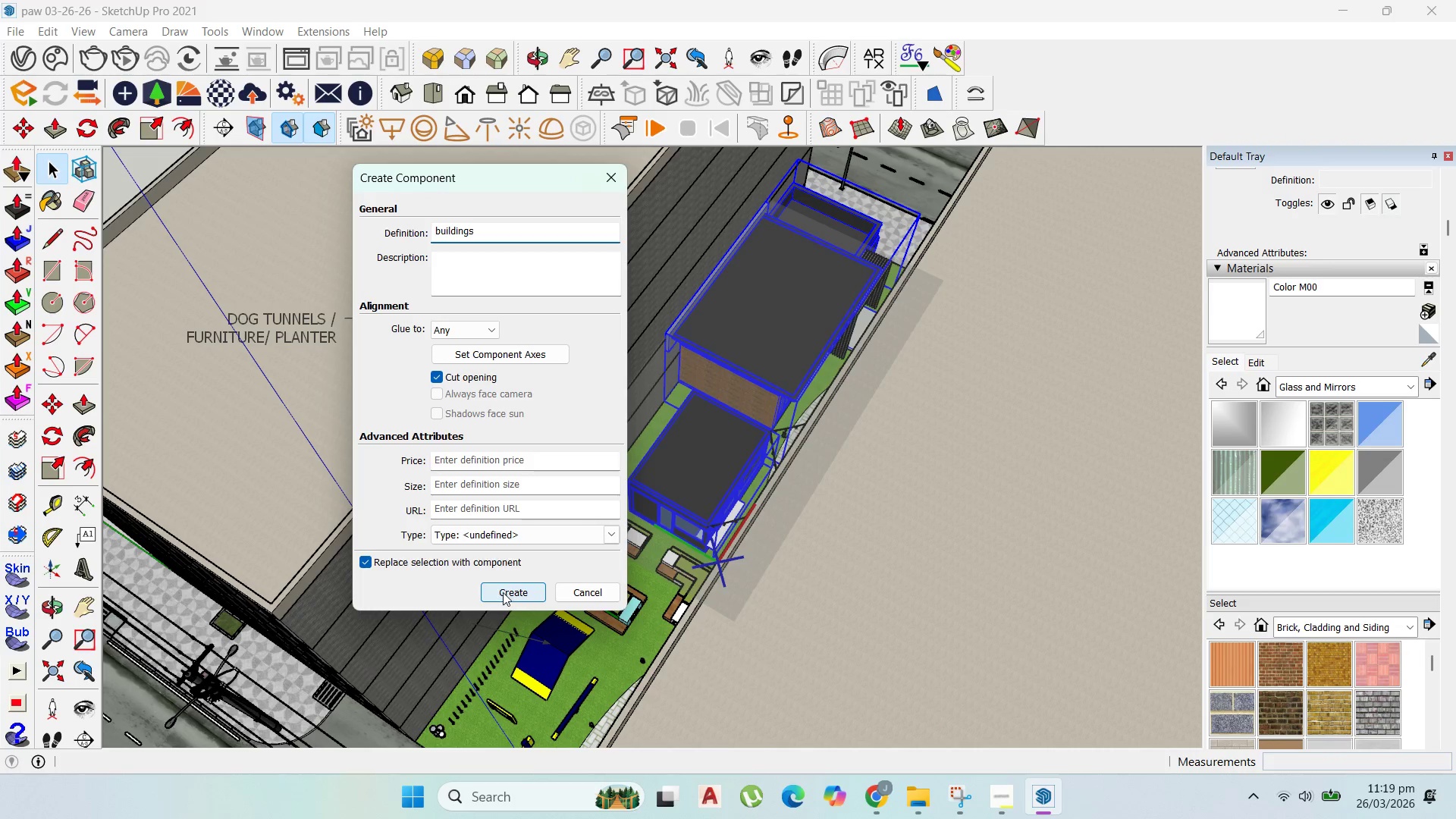 
left_click([503, 592])
 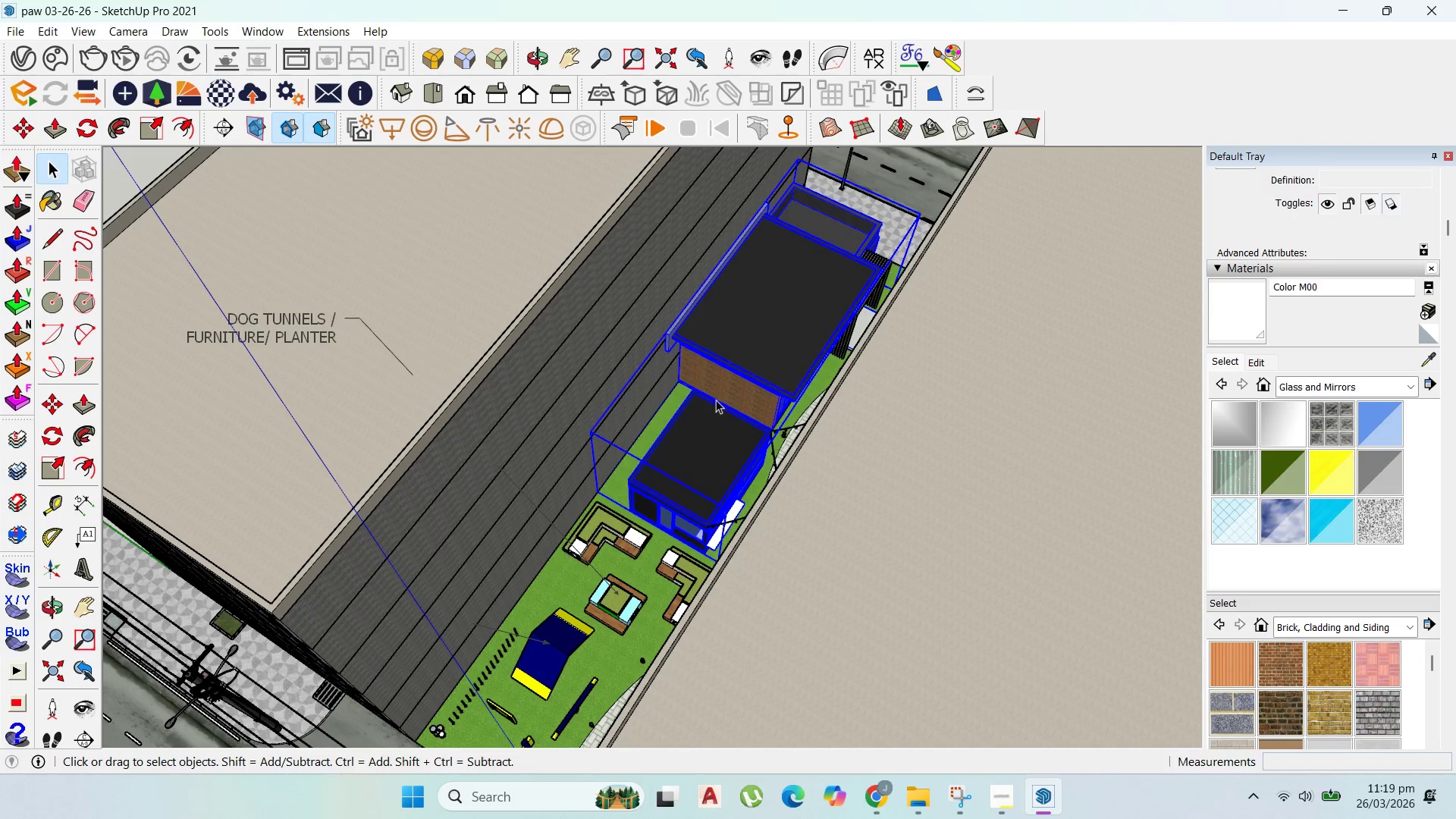 
scroll: coordinate [710, 423], scroll_direction: down, amount: 7.0
 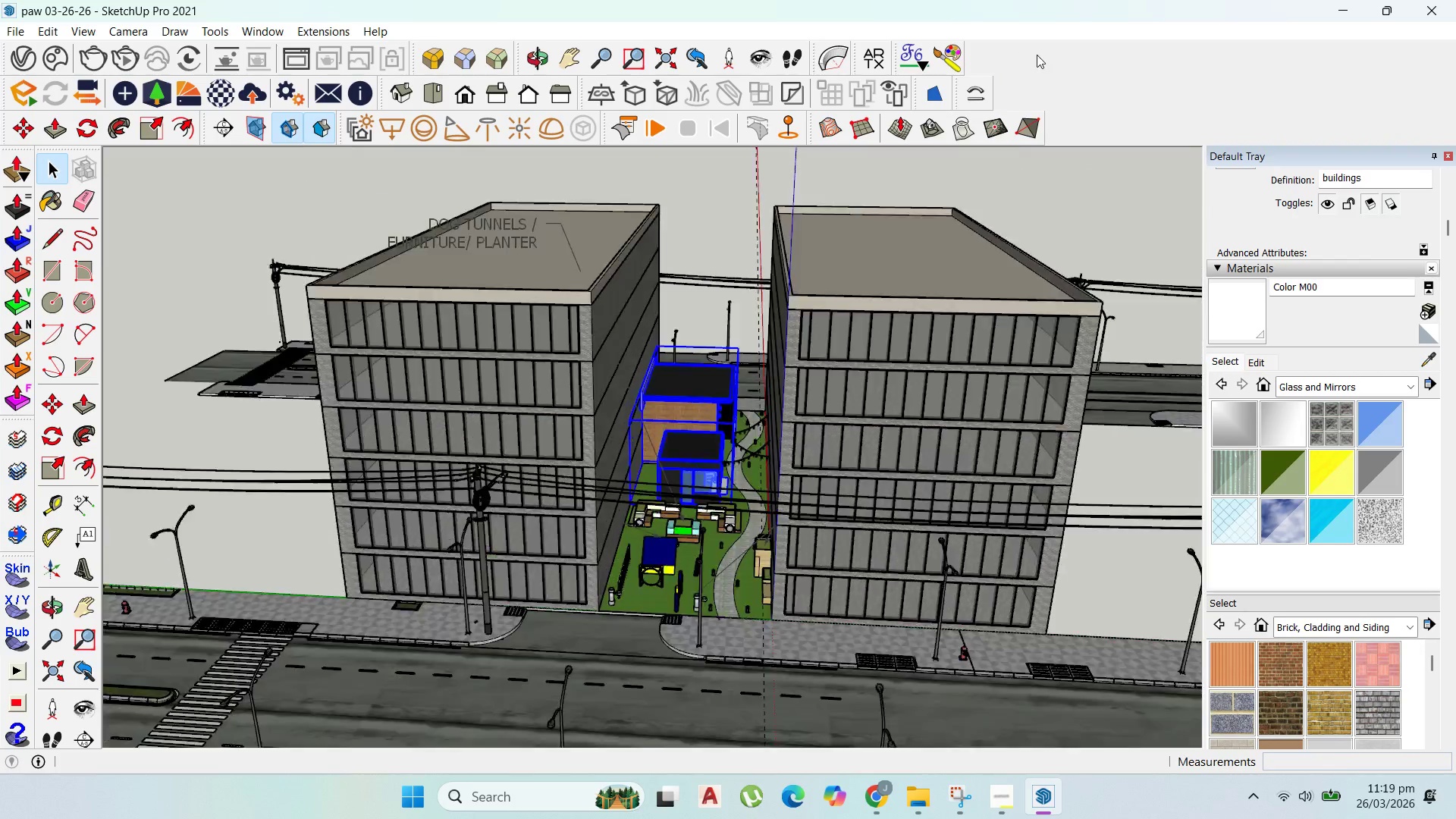 
scroll: coordinate [741, 574], scroll_direction: up, amount: 13.0
 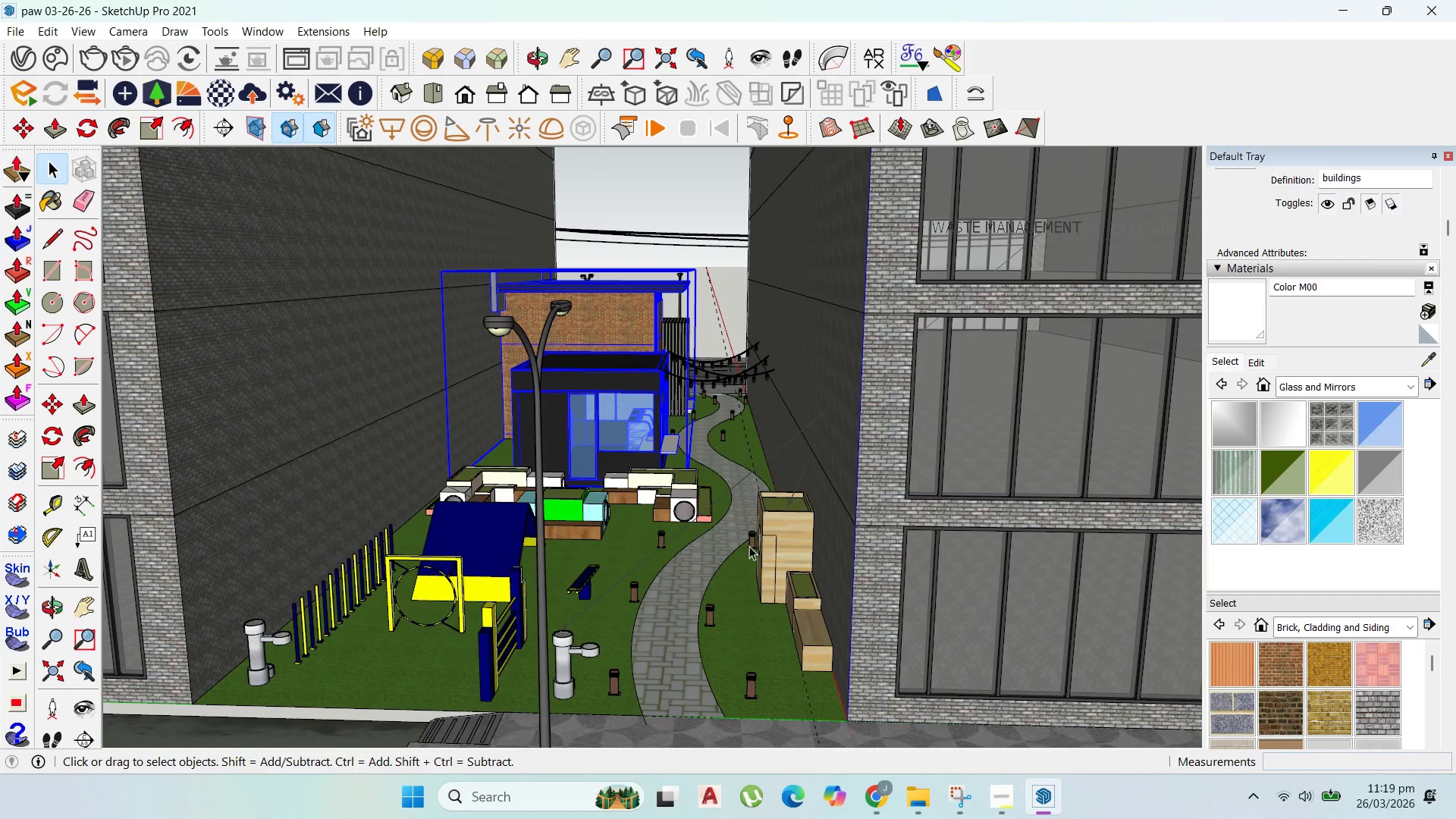 
left_click([751, 546])
 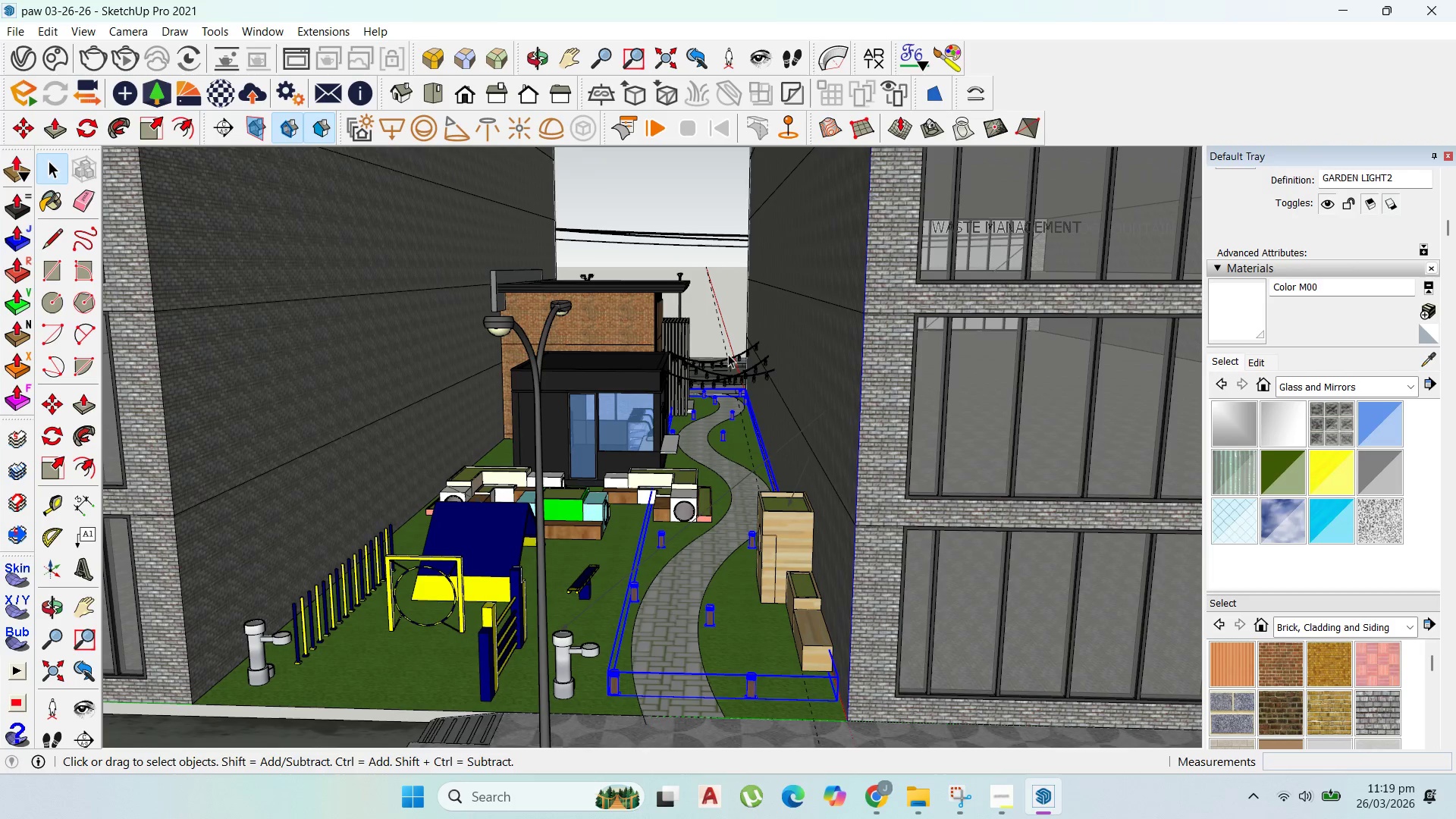 
hold_key(key=ShiftLeft, duration=0.81)
left_click([735, 378])
 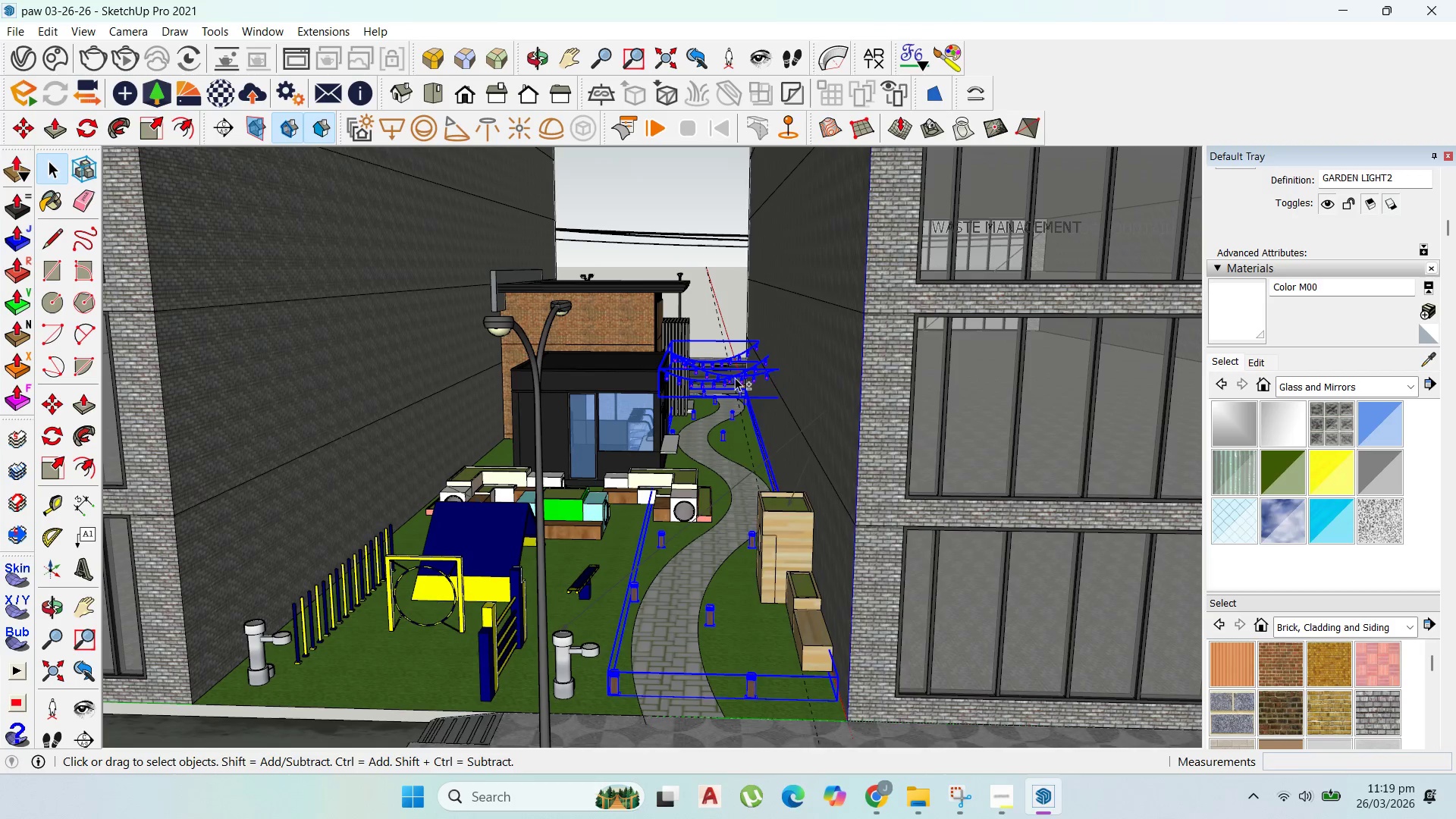 
right_click([735, 378])
 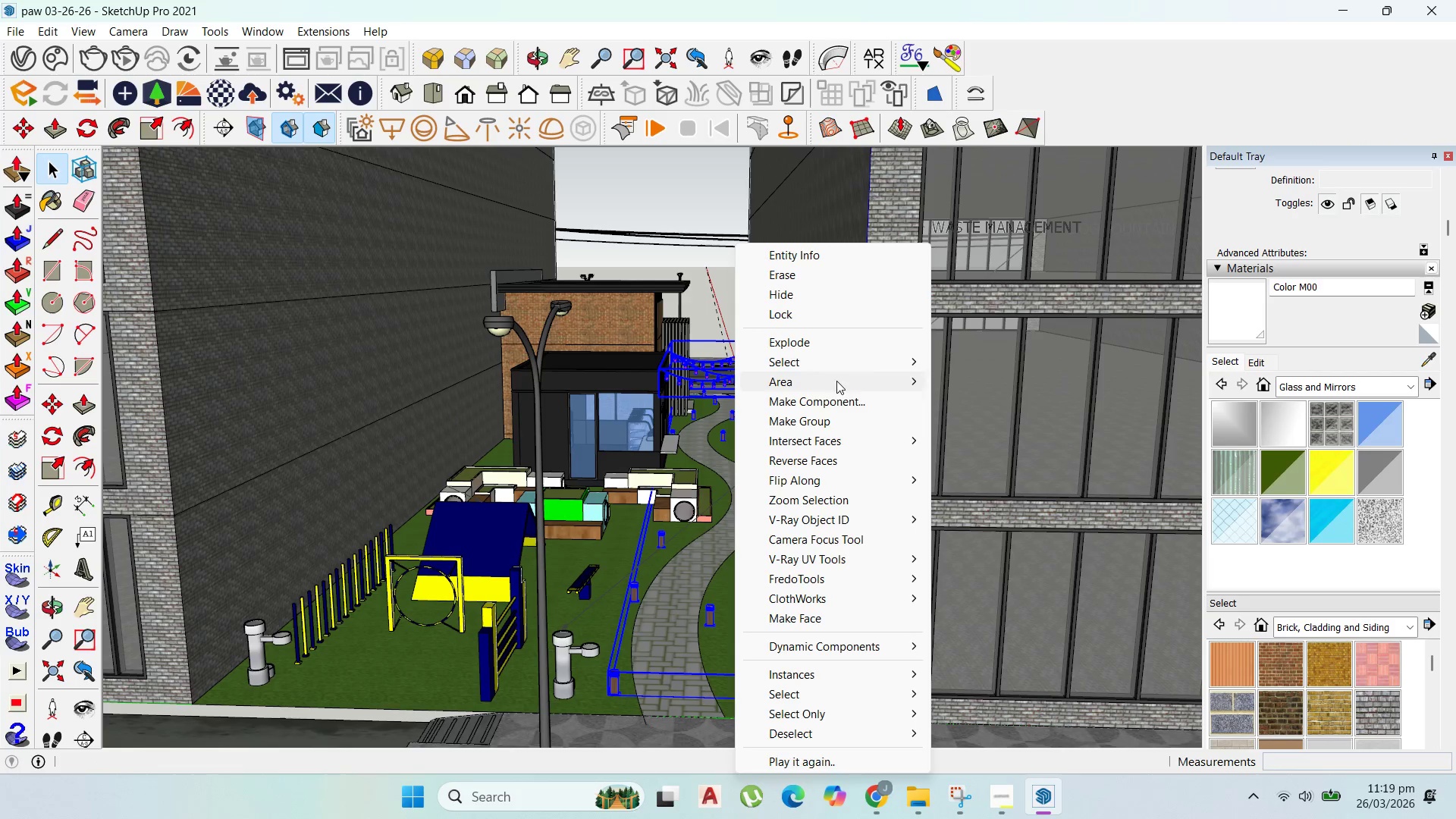 
left_click([839, 400])
 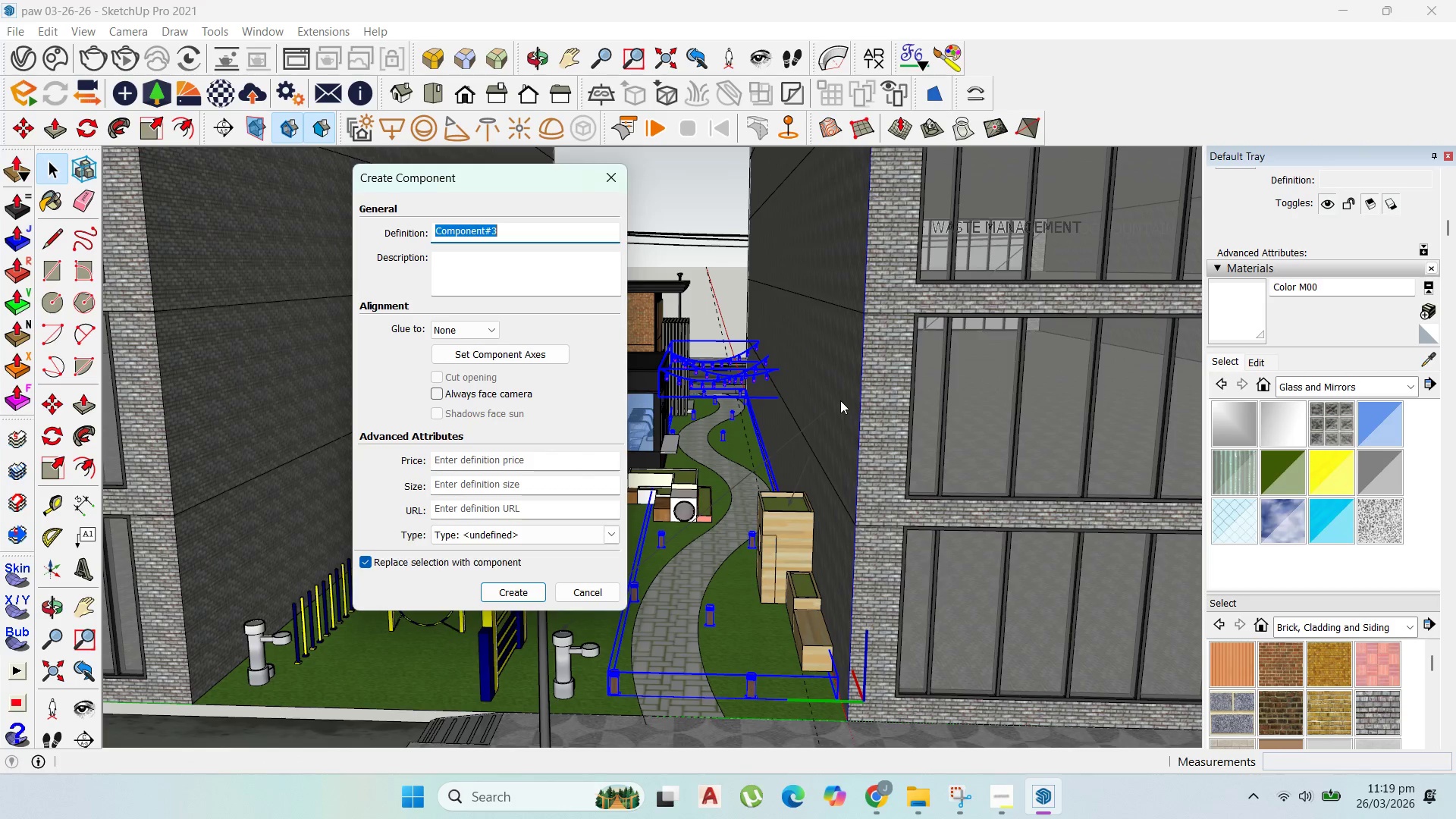 
type(LIGHTS)
 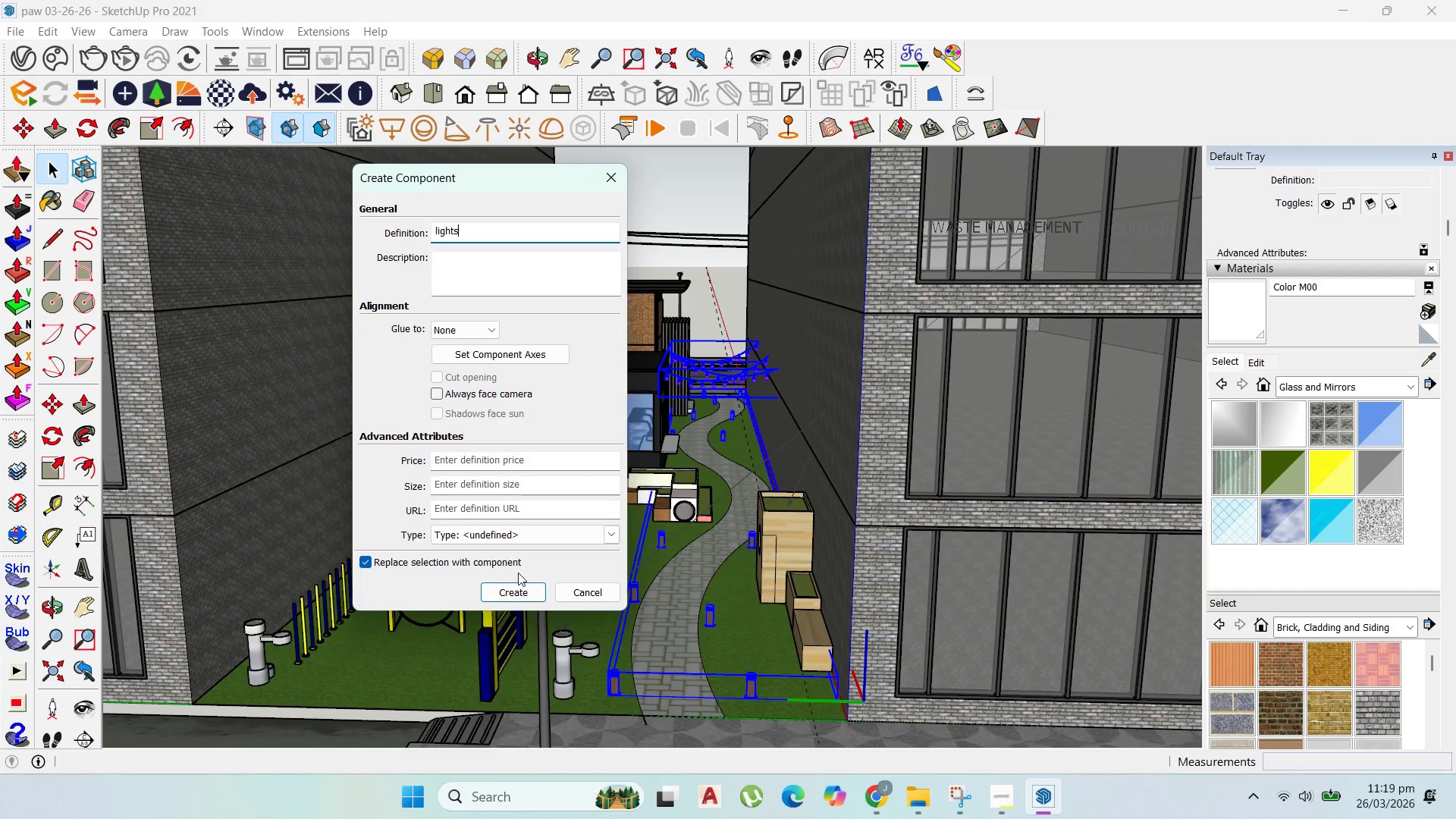 
left_click([520, 588])
 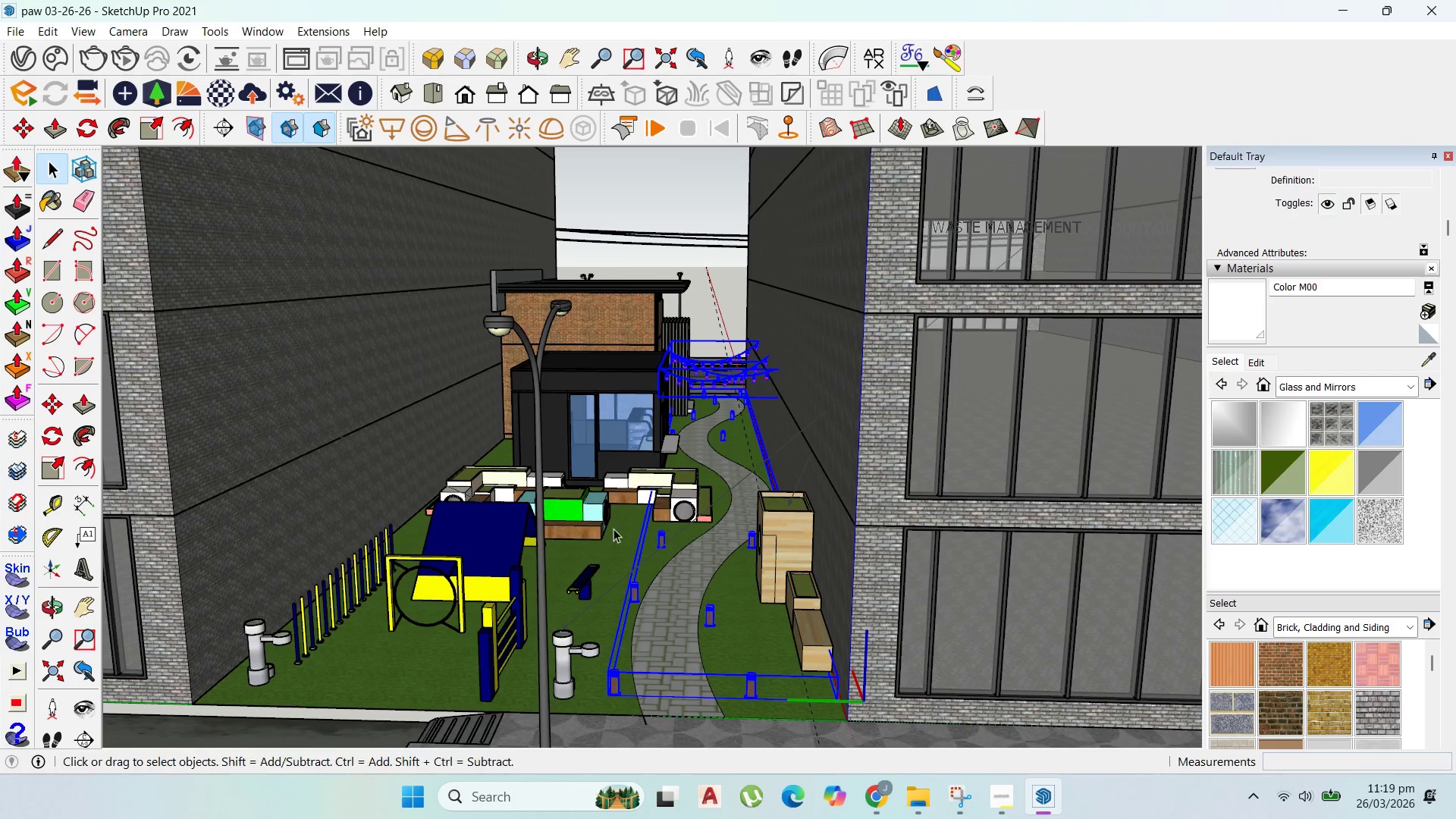 
scroll: coordinate [701, 532], scroll_direction: down, amount: 19.0
 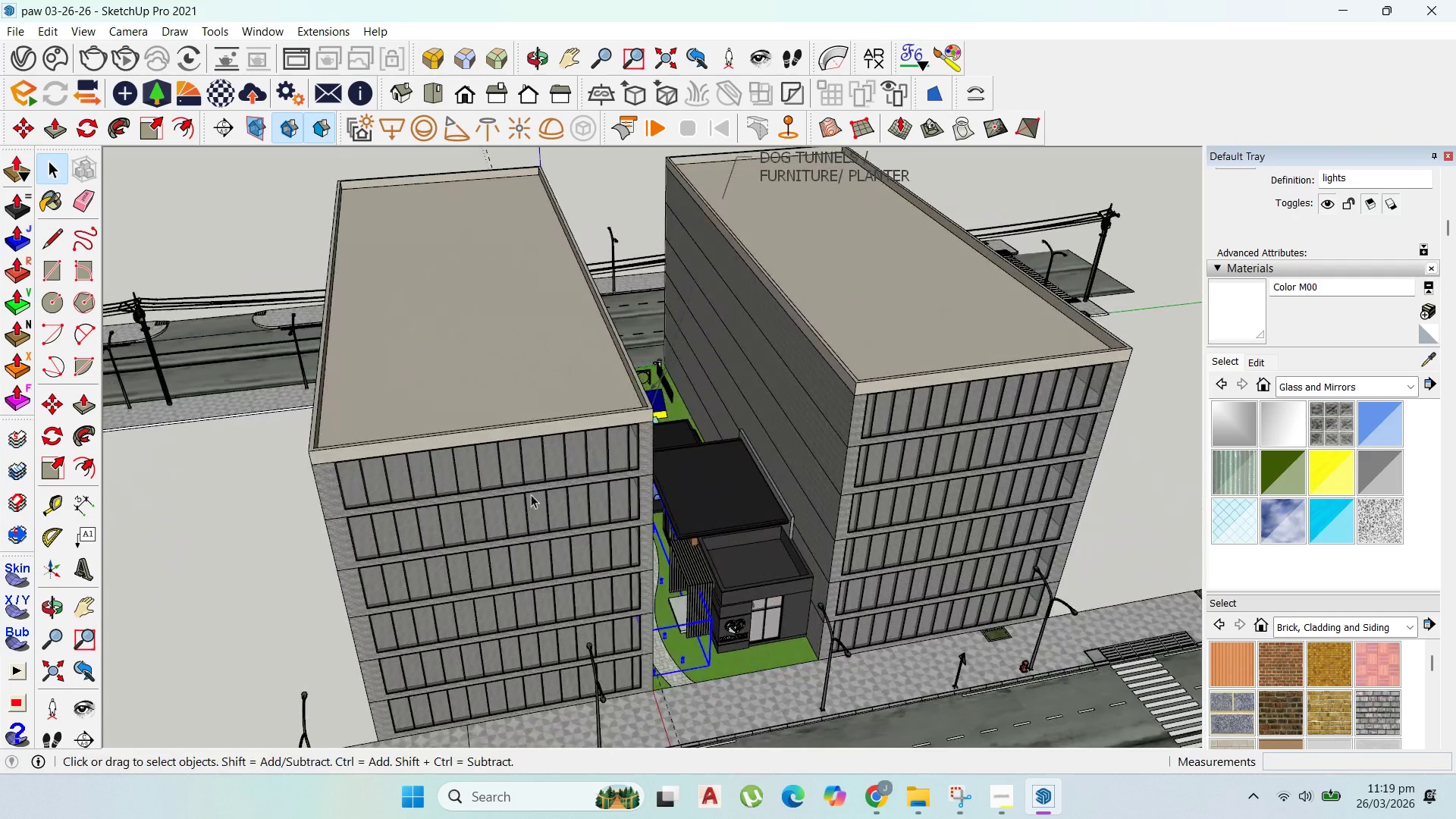 